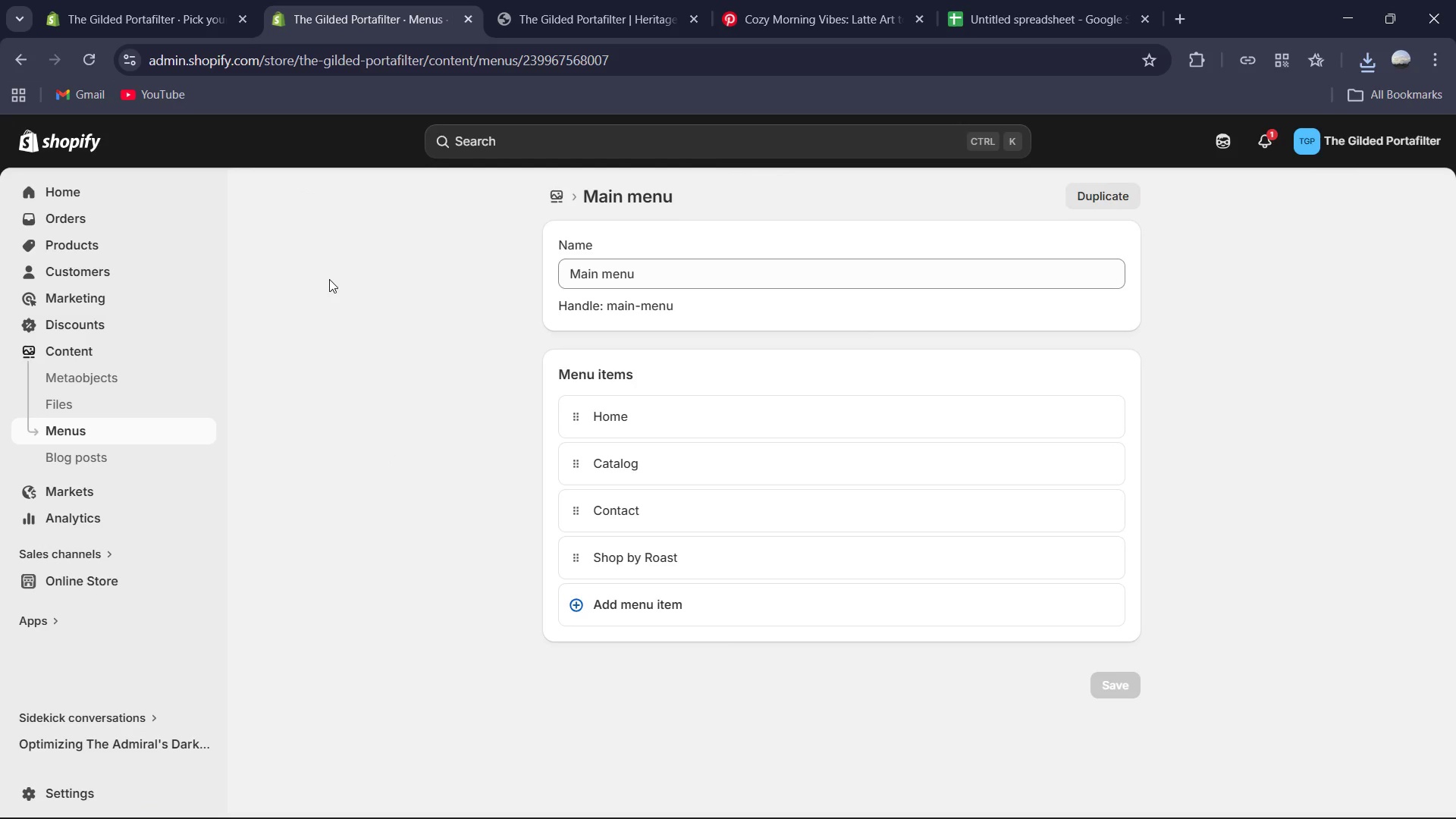 
wait(6.69)
 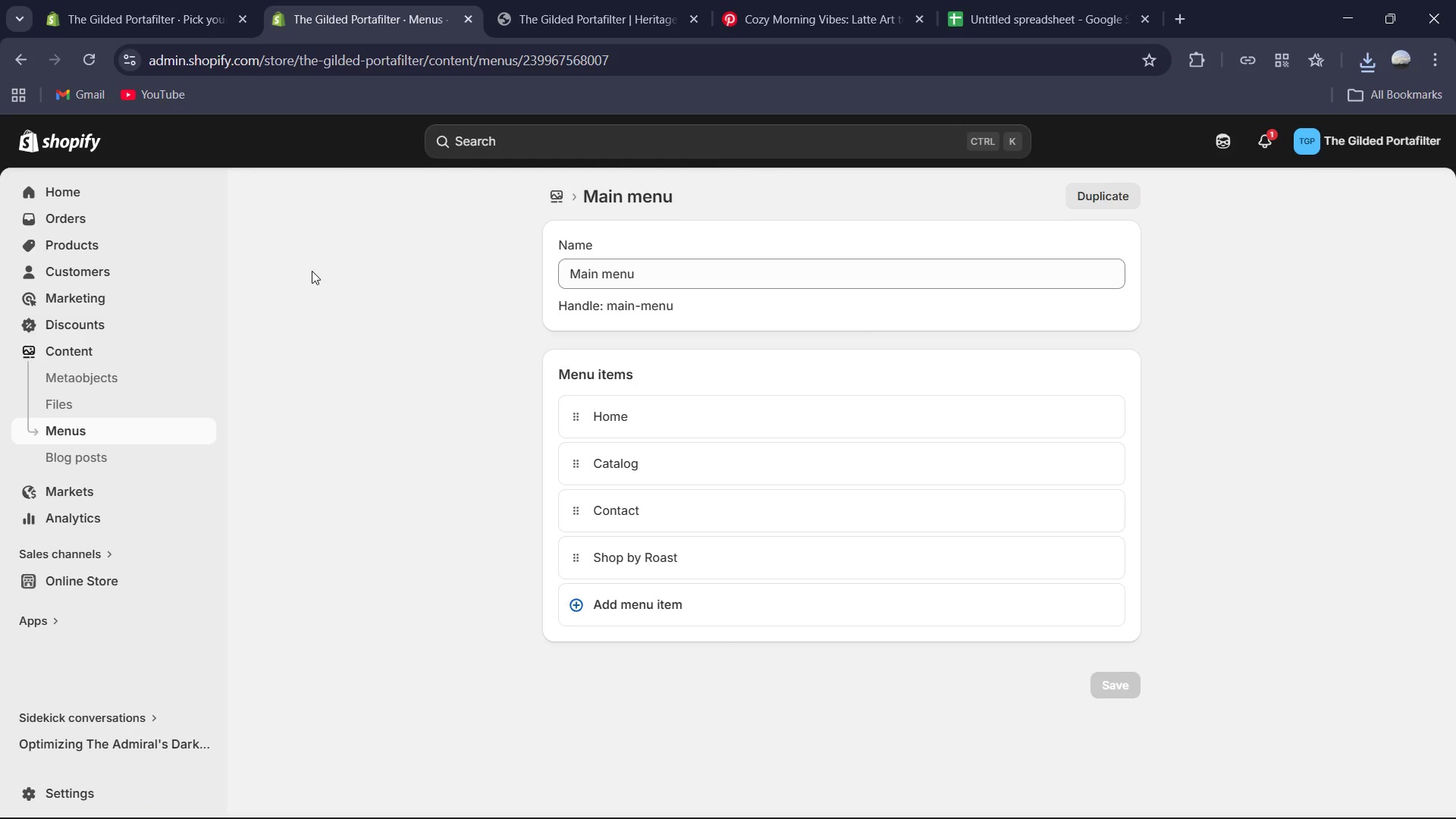 
left_click([664, 553])
 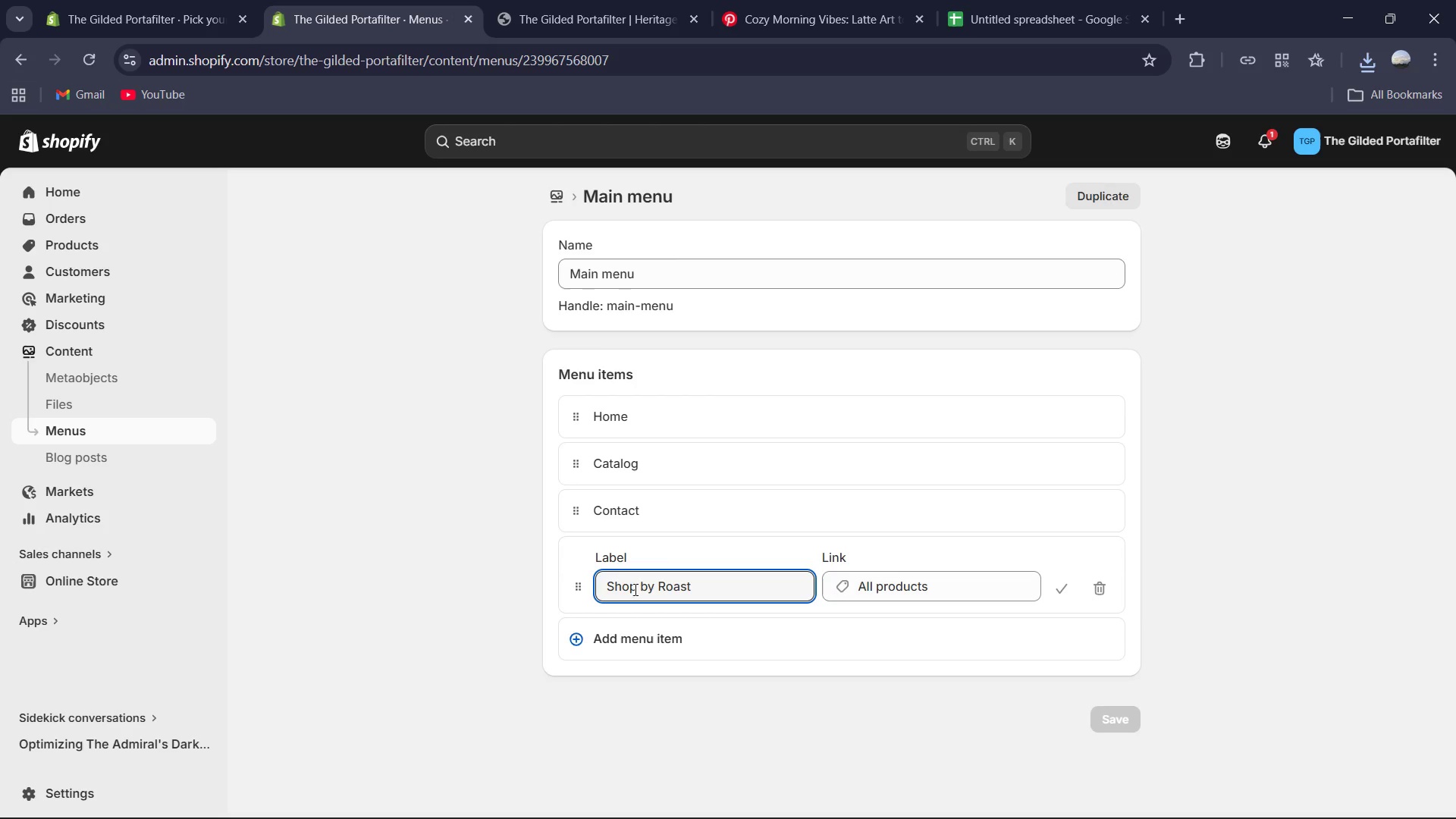 
left_click([644, 588])
 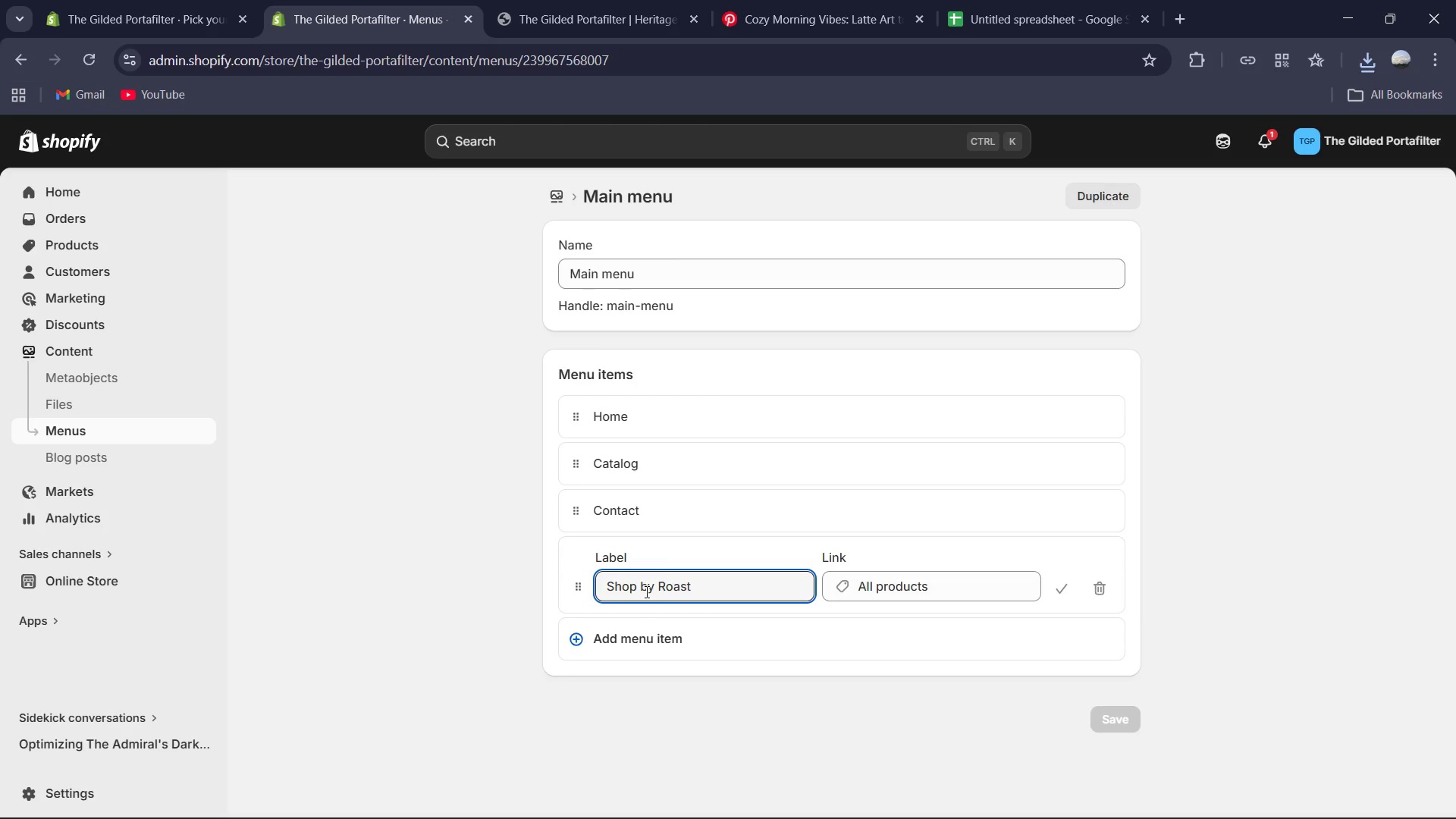 
key(Backspace)
 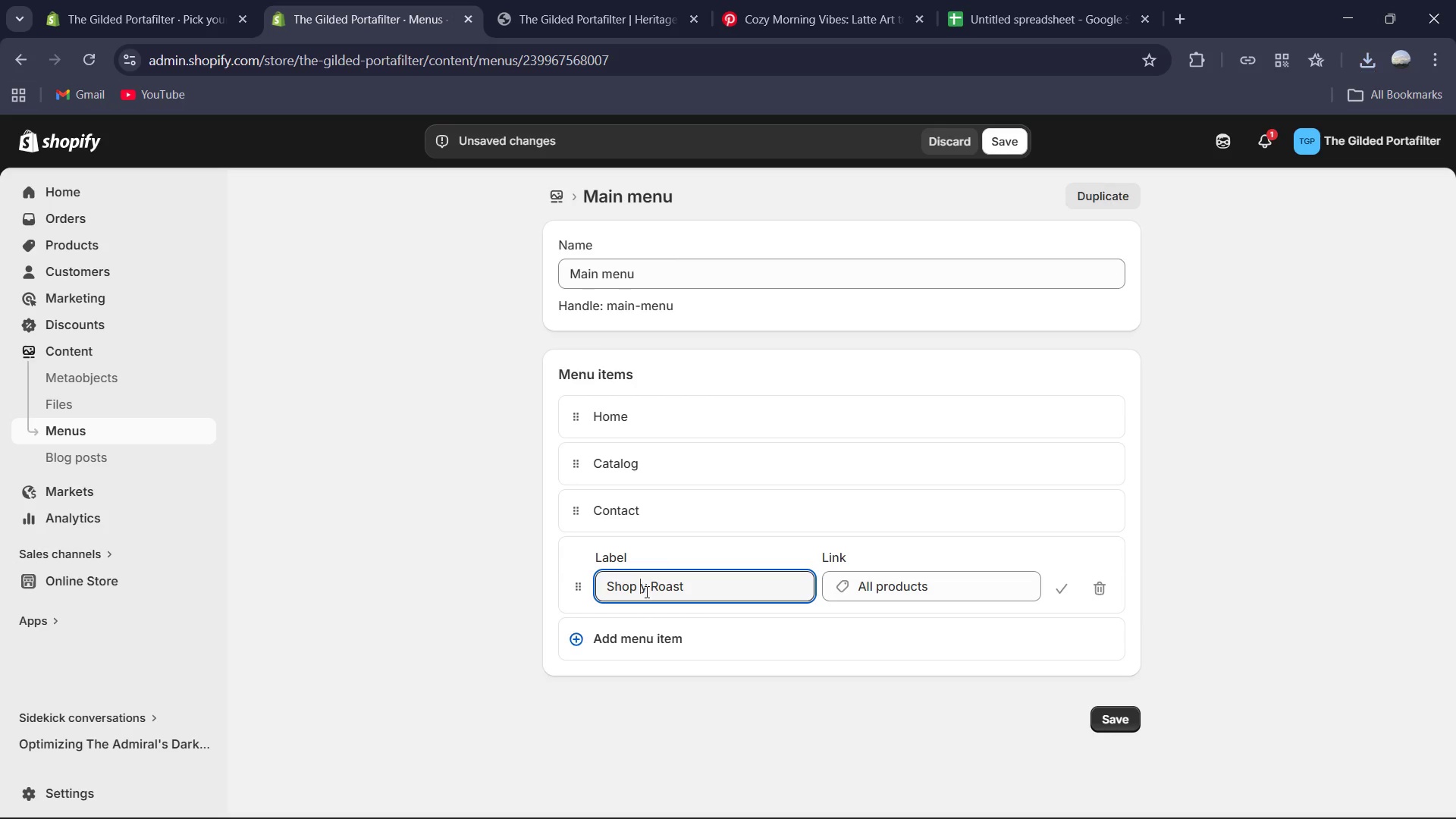 
key(Shift+B)
 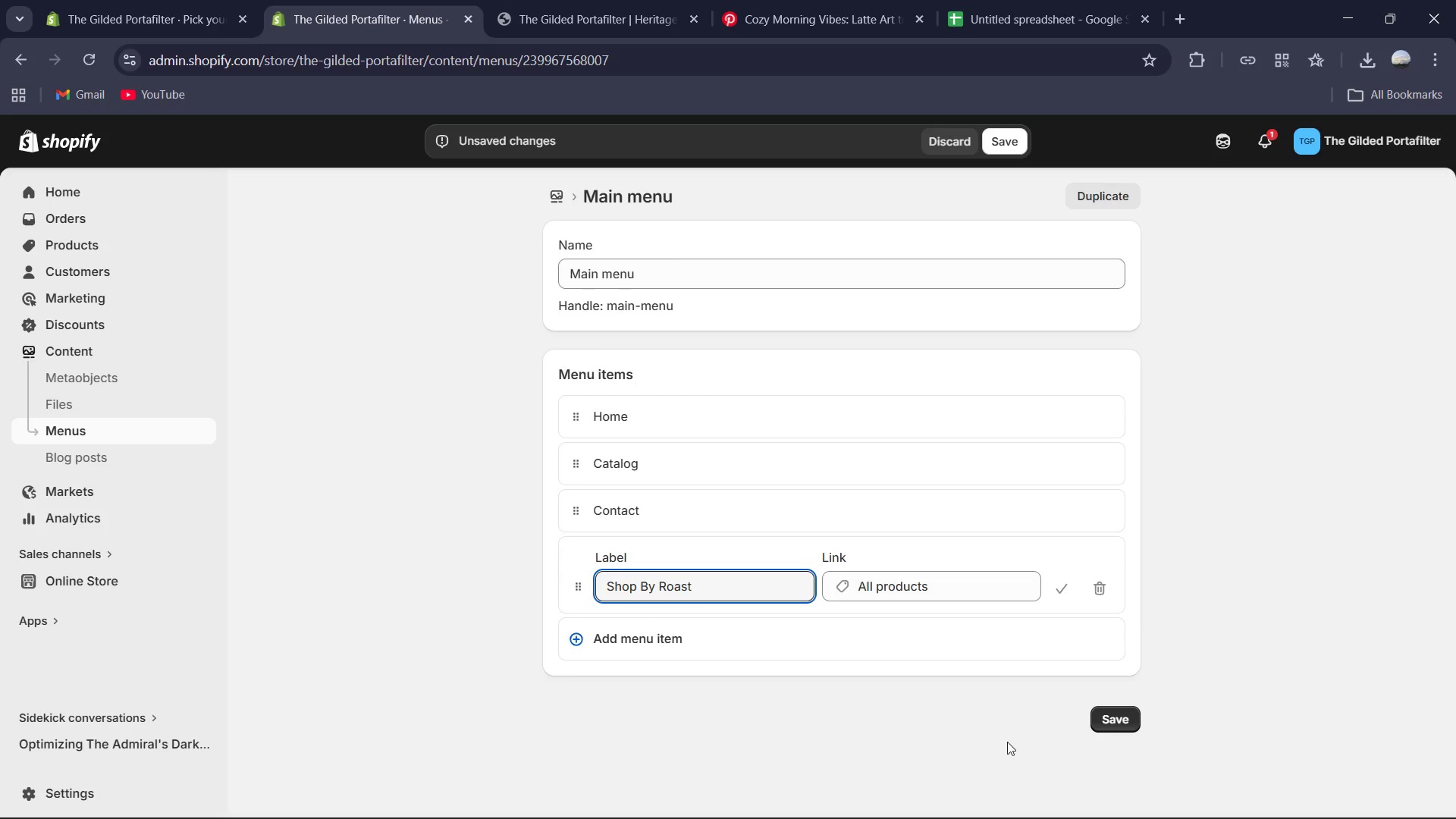 
left_click([1103, 717])
 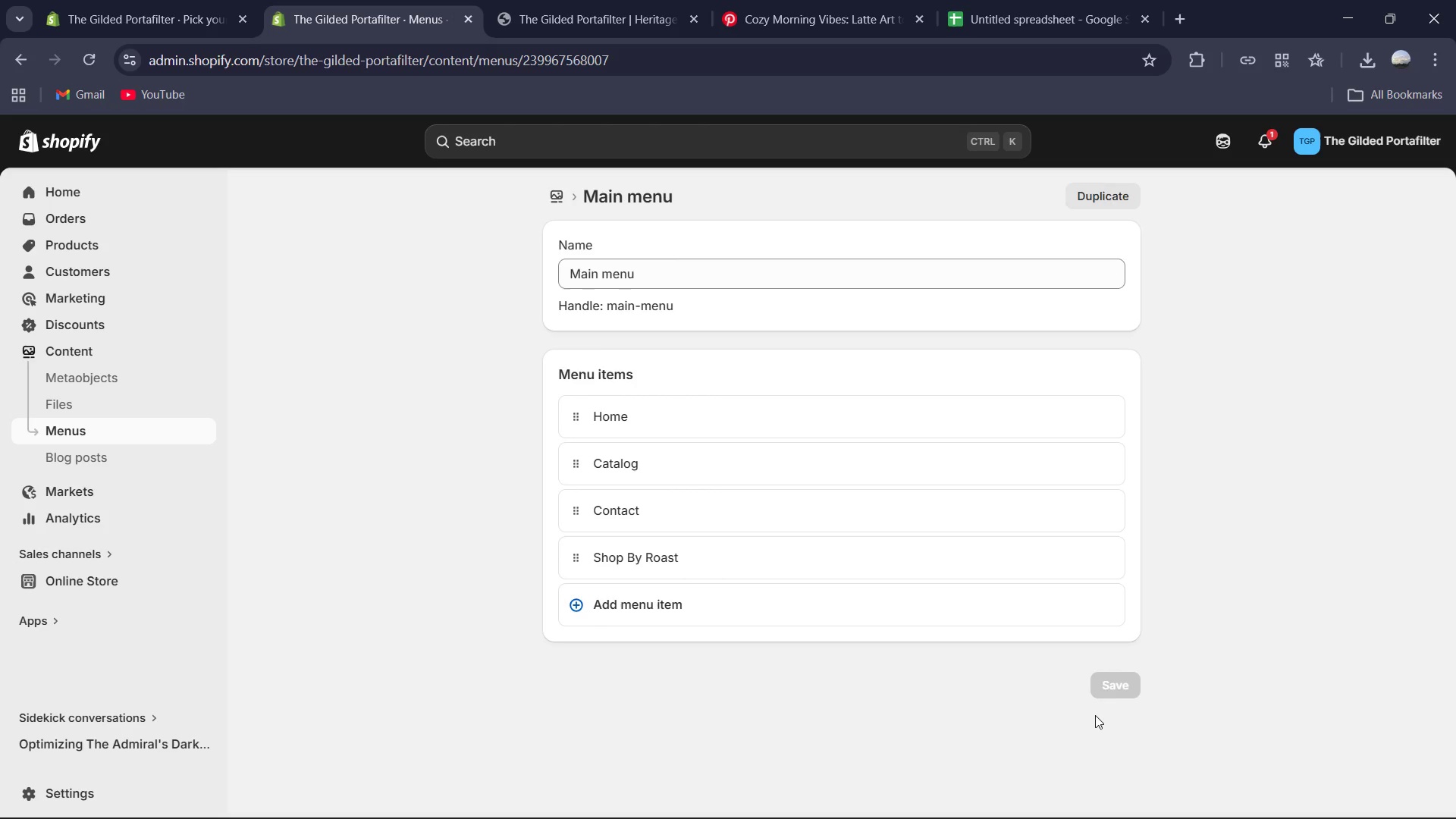 
wait(12.01)
 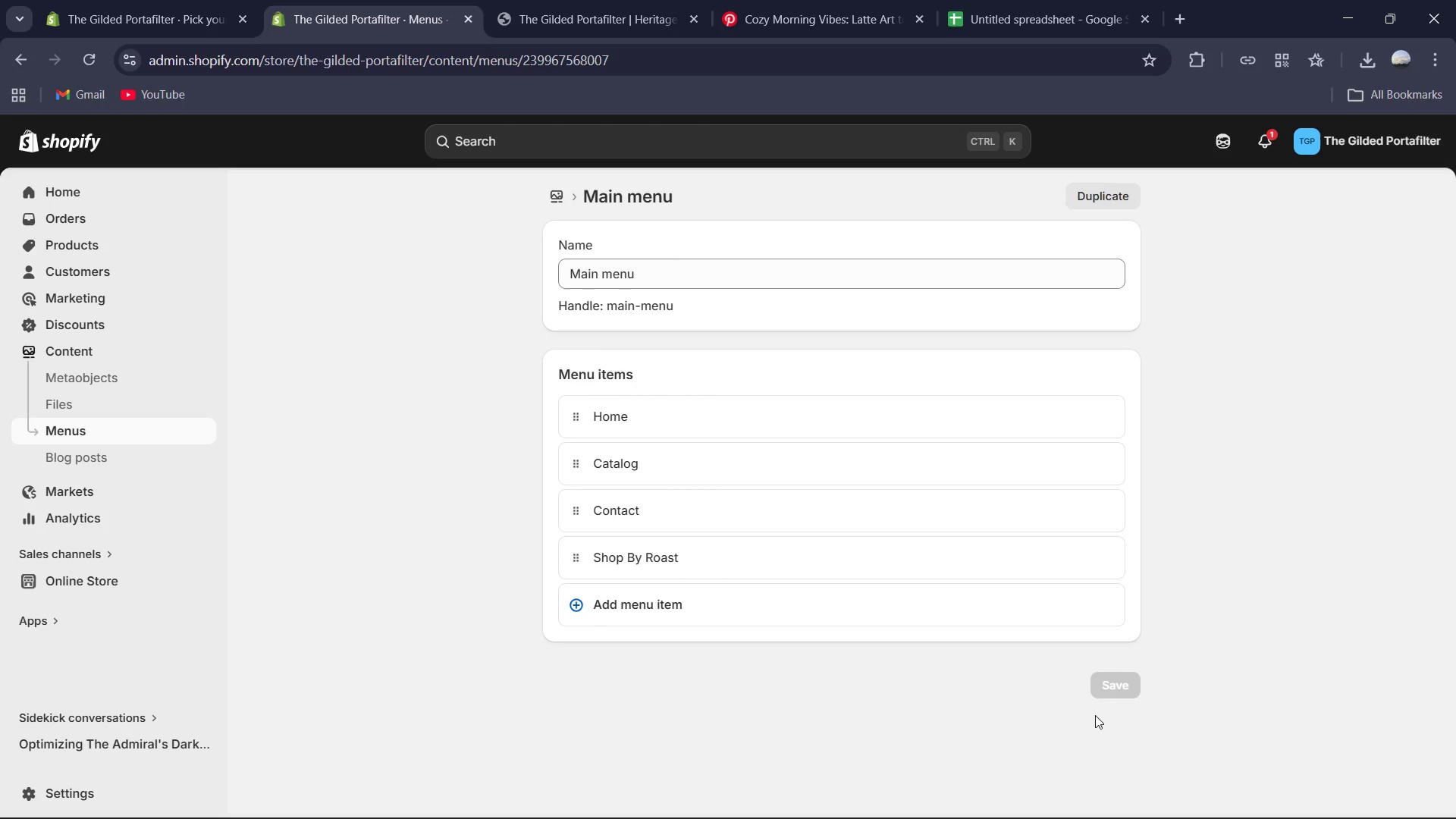 
scroll: coordinate [676, 693], scroll_direction: up, amount: 8.0
 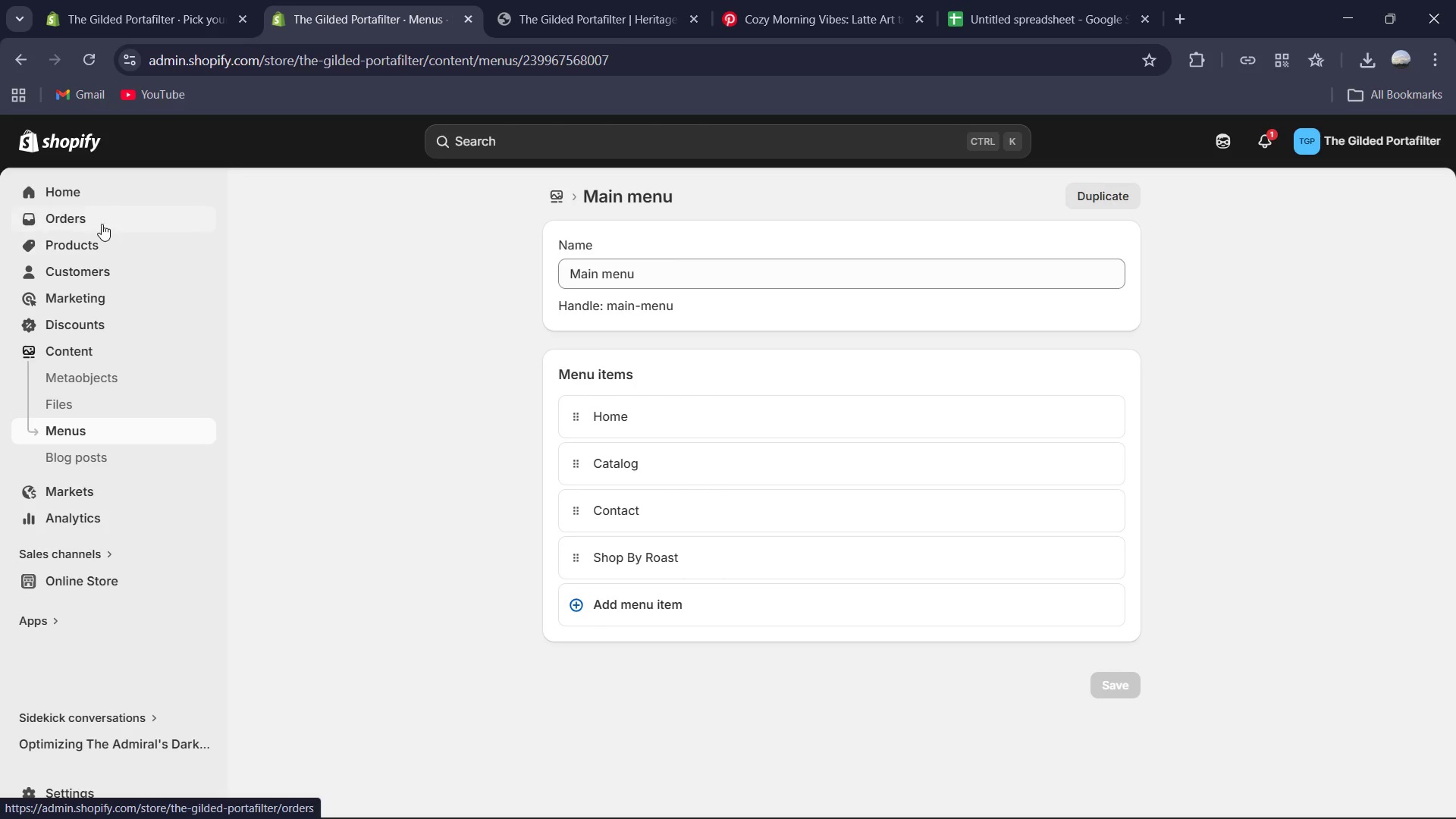 
left_click([102, 243])
 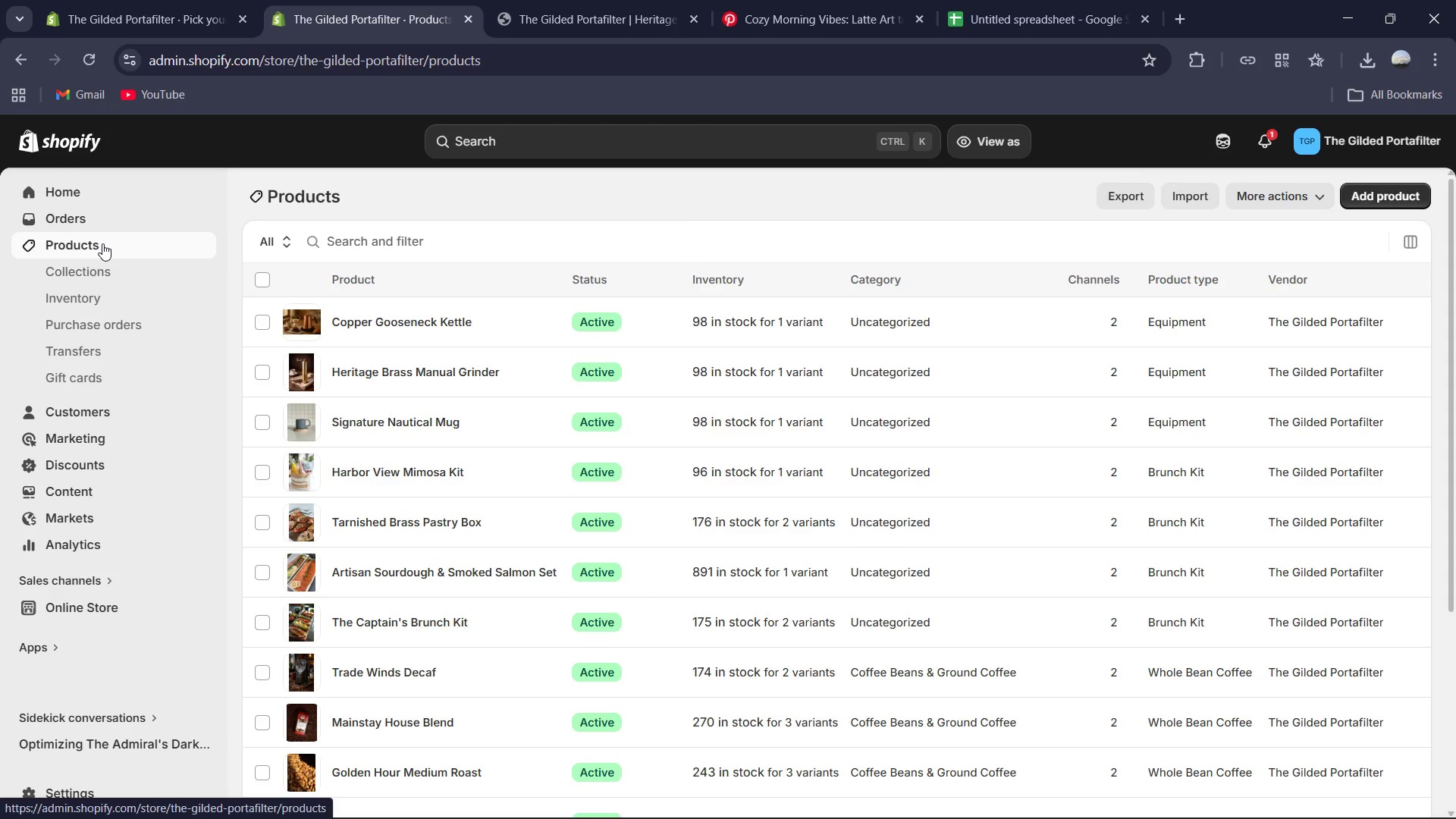 
wait(19.38)
 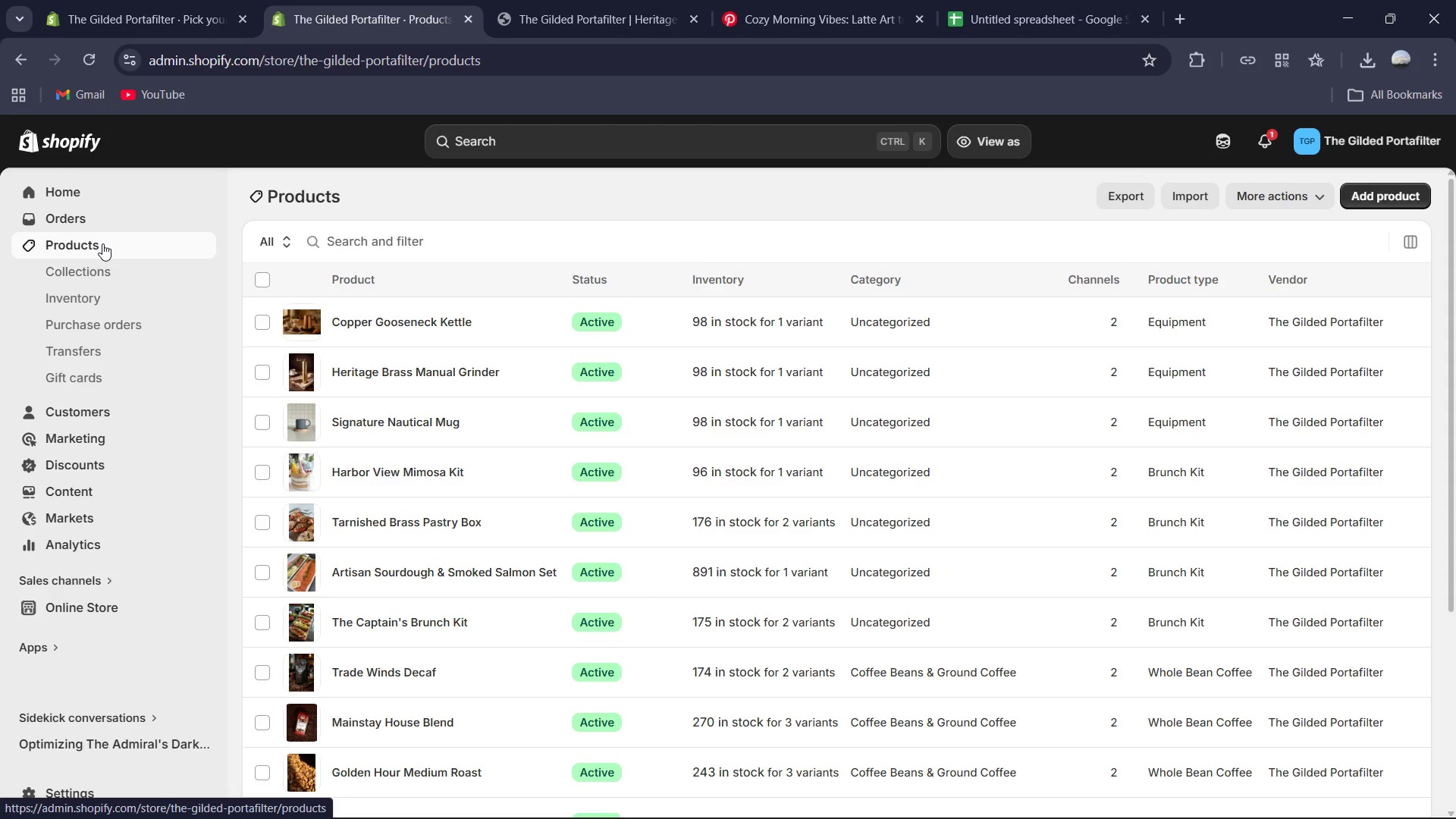 
scroll: coordinate [1025, 469], scroll_direction: up, amount: 3.0
 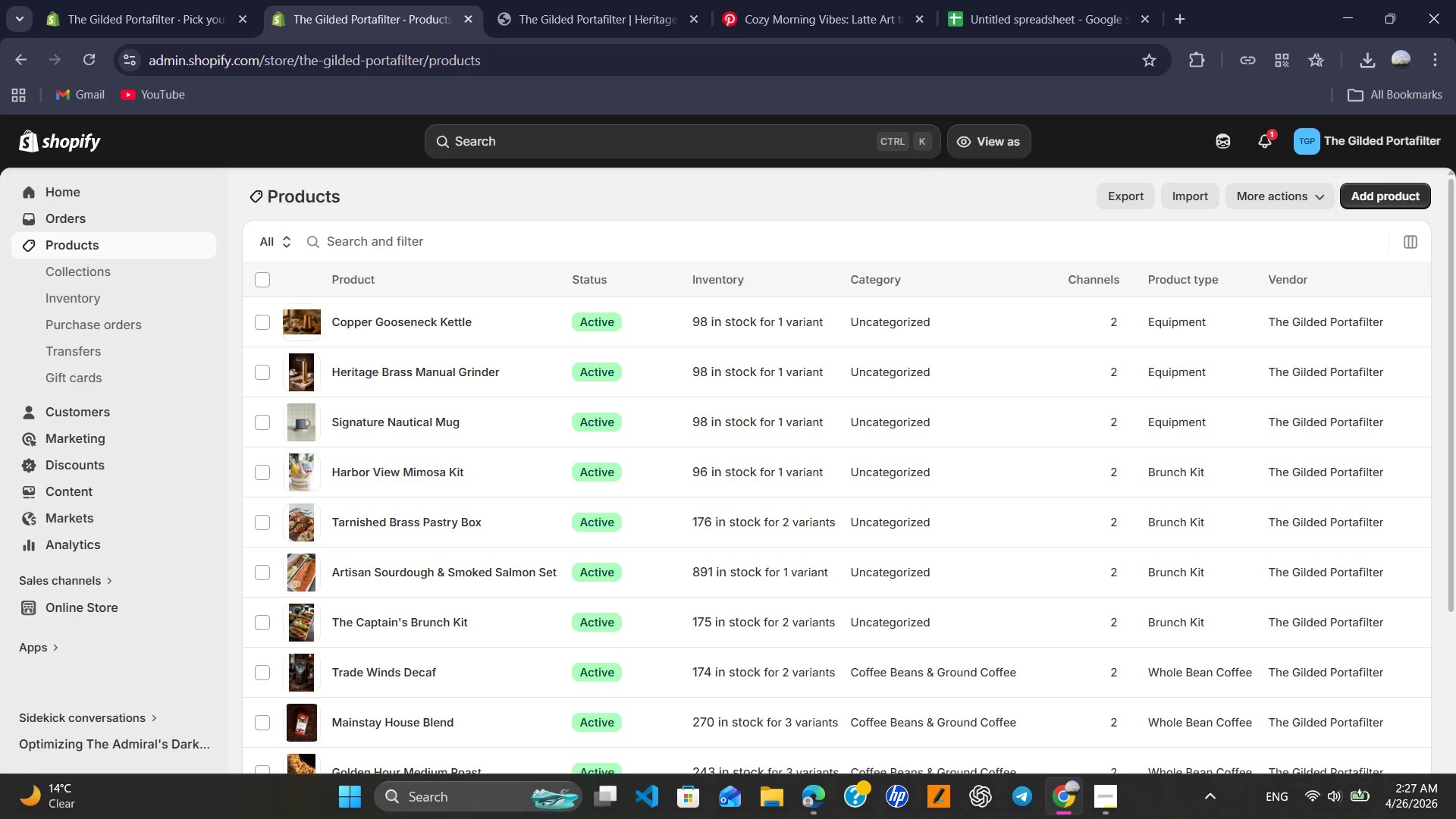 
left_click([1105, 803])